 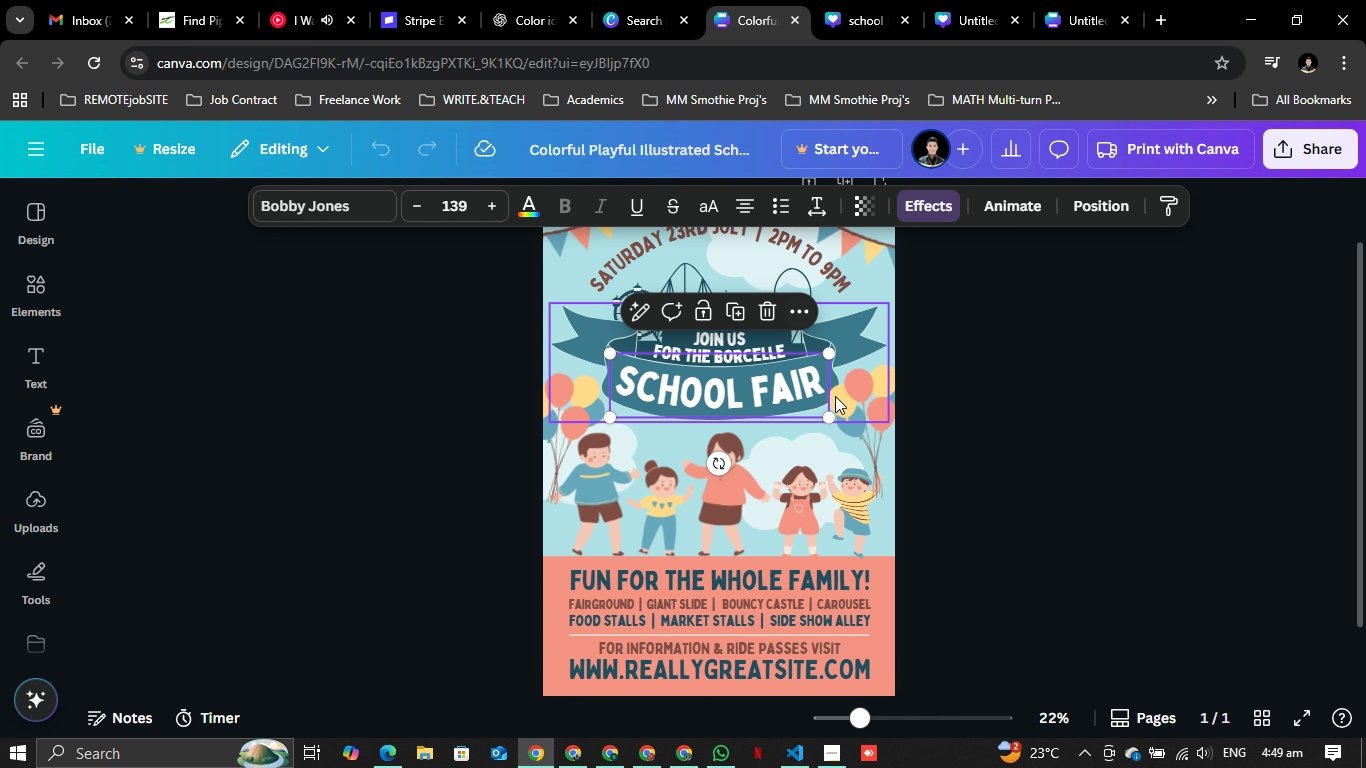 
left_click([1068, 443])
 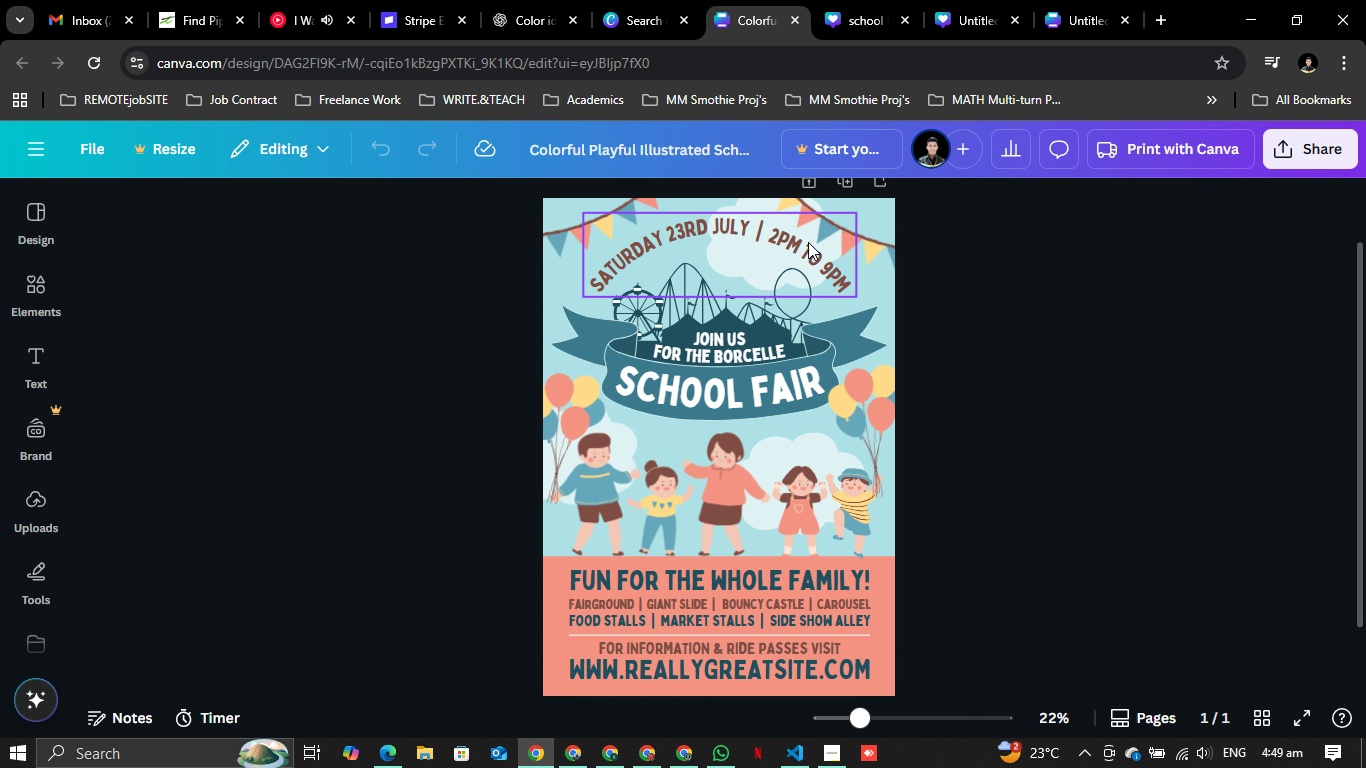 
wait(6.0)
 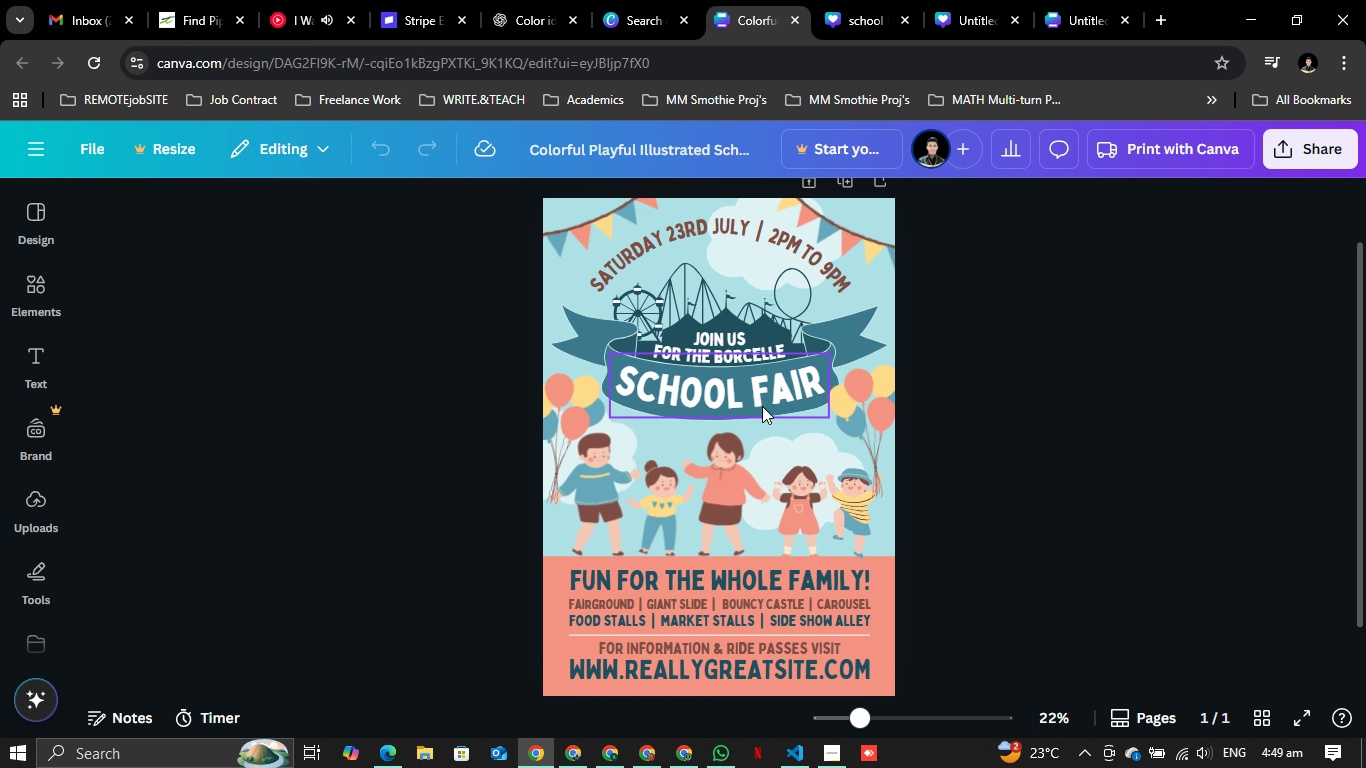 
left_click([779, 254])
 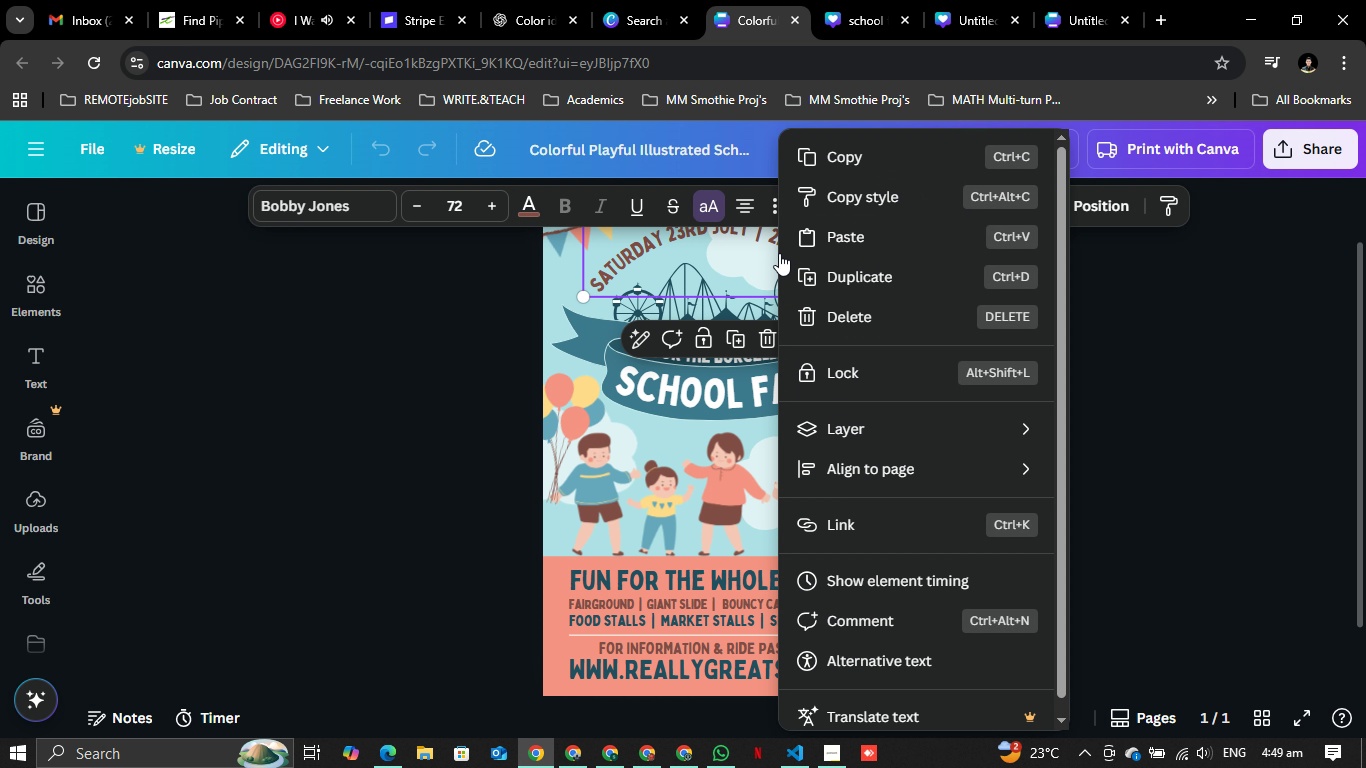 
right_click([779, 253])
 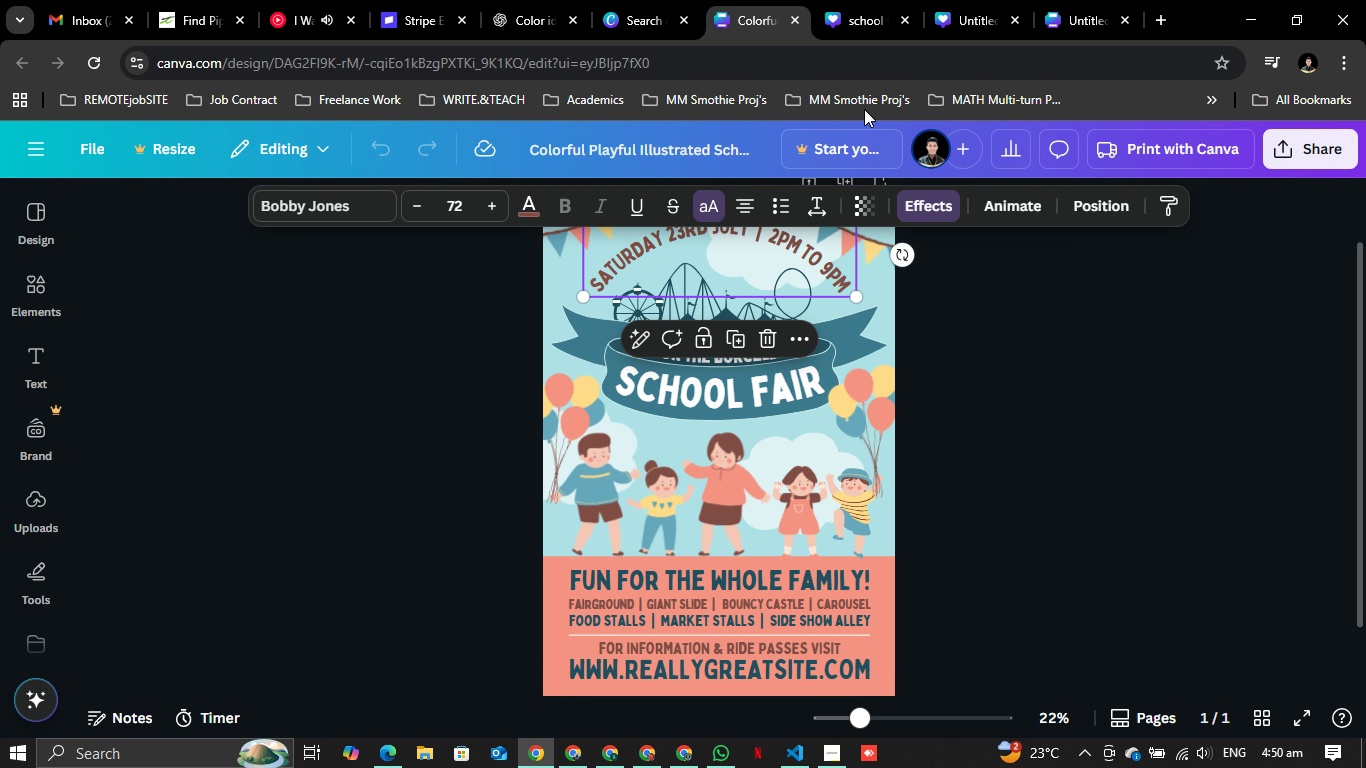 
double_click([839, 0])
 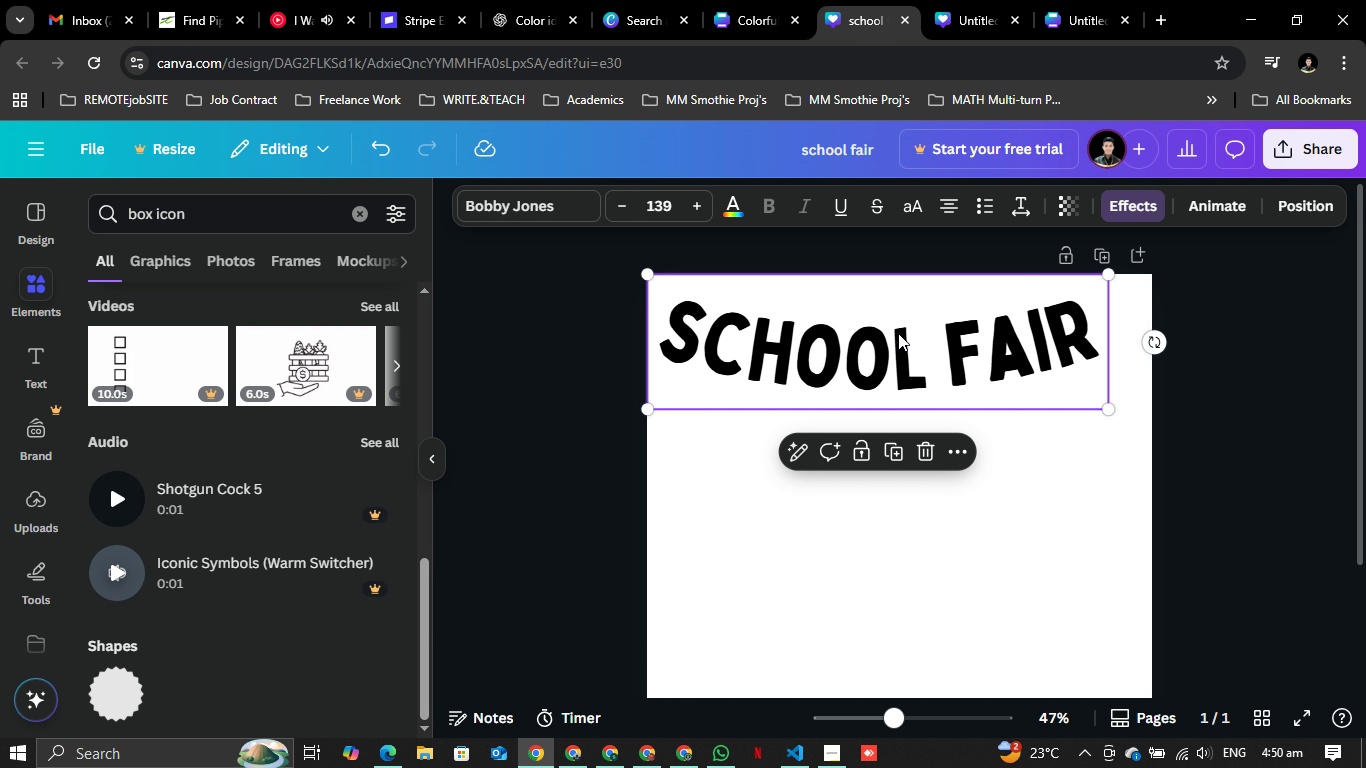 
left_click([898, 333])
 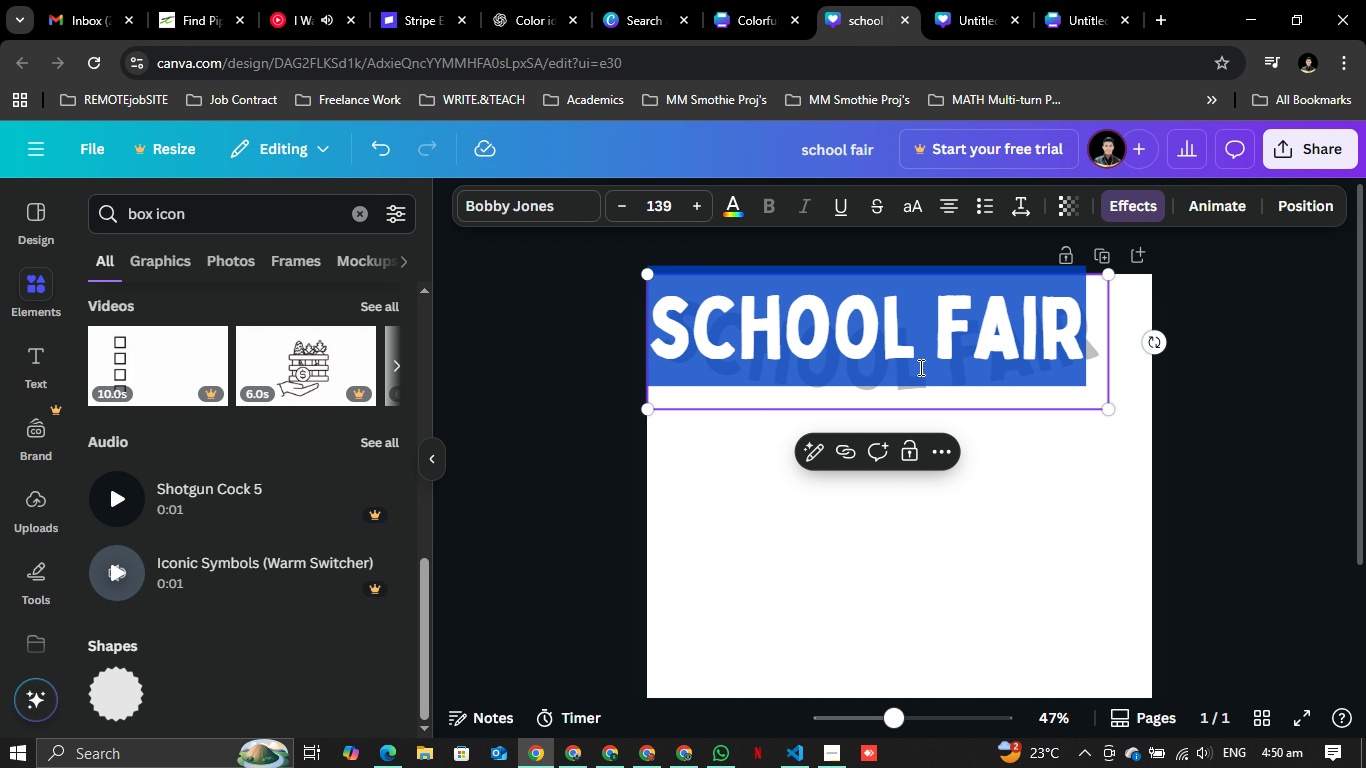 
left_click([919, 367])
 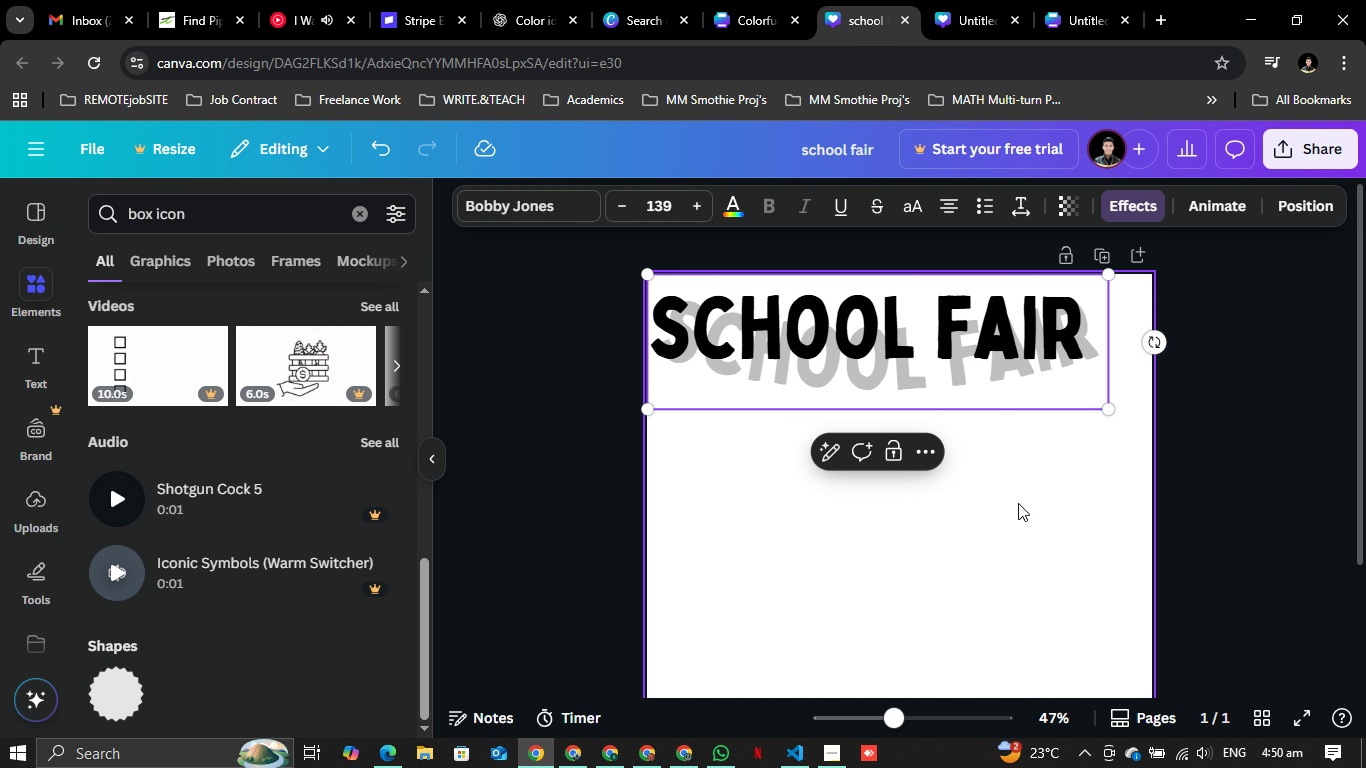 
left_click([1018, 503])
 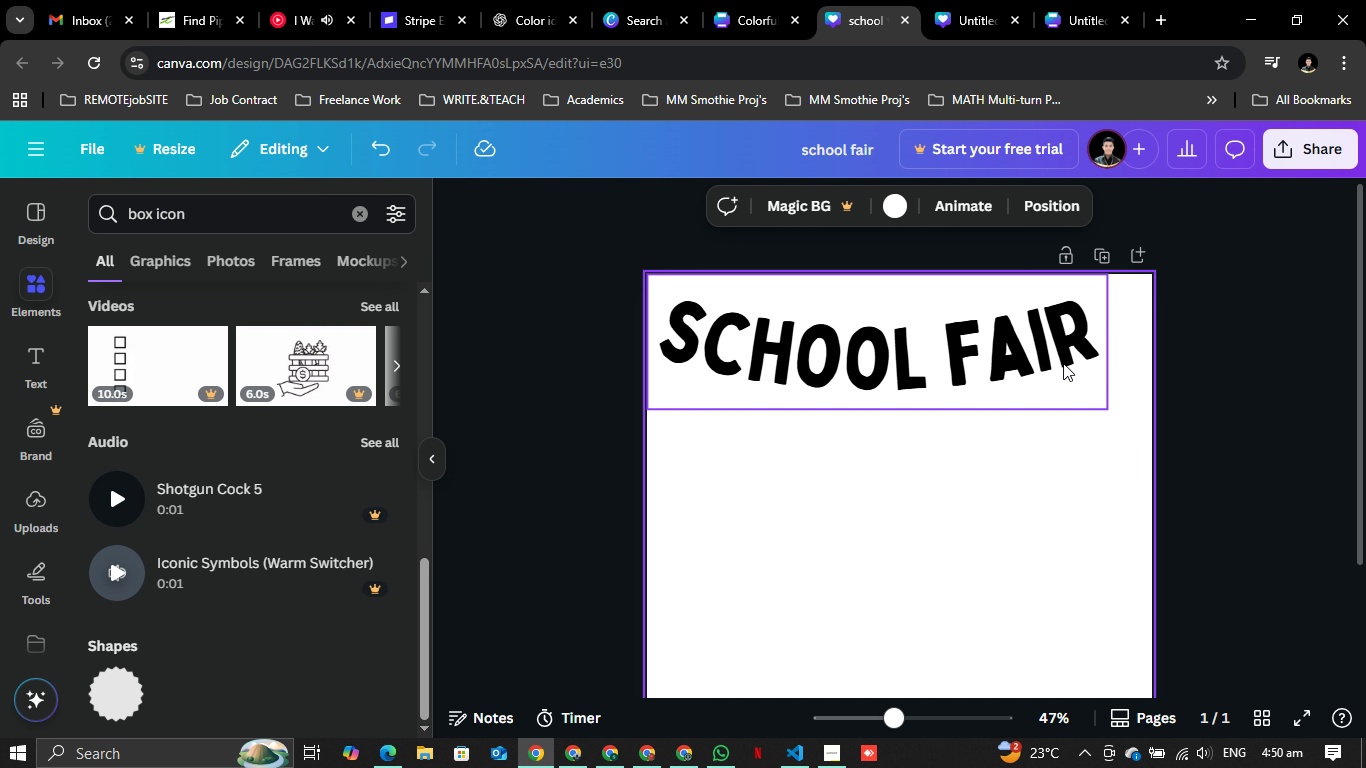 
left_click([1063, 363])
 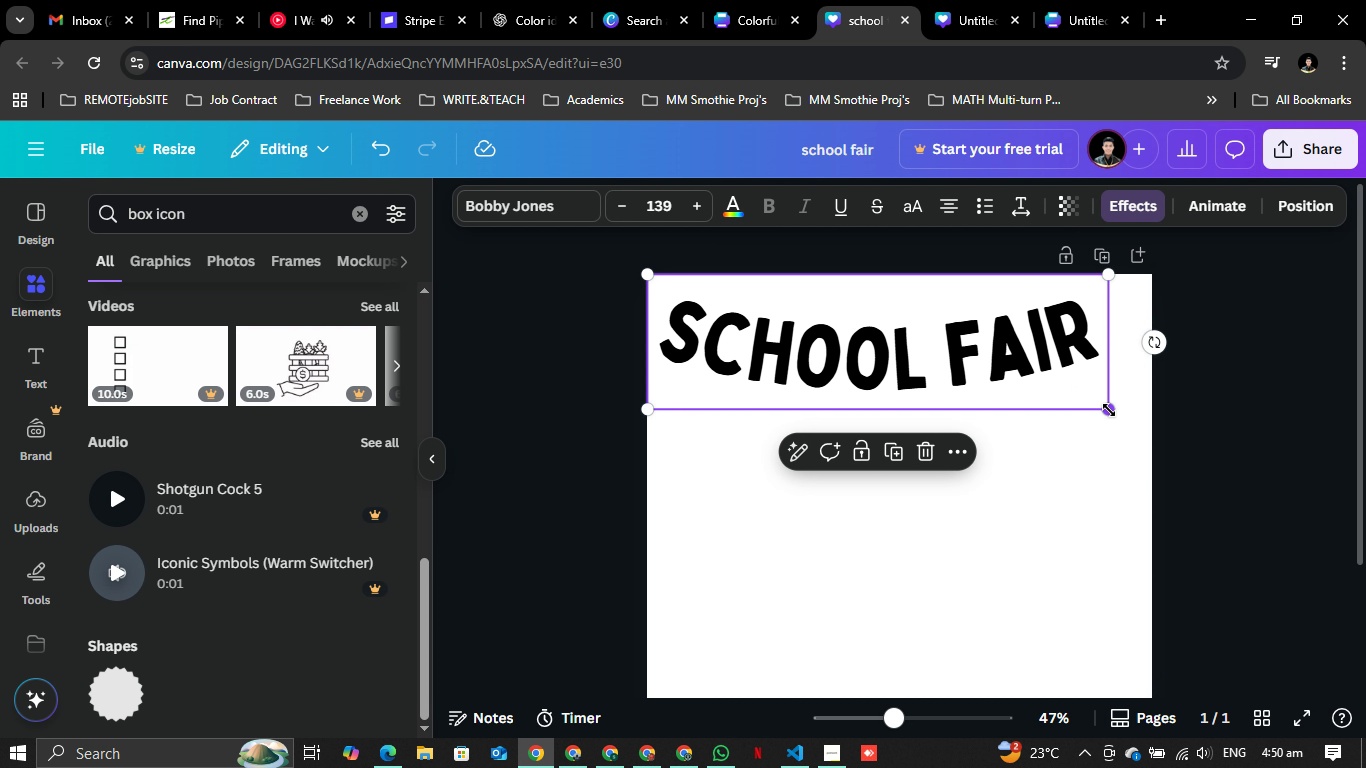 
left_click_drag(start_coordinate=[1112, 410], to_coordinate=[890, 344])
 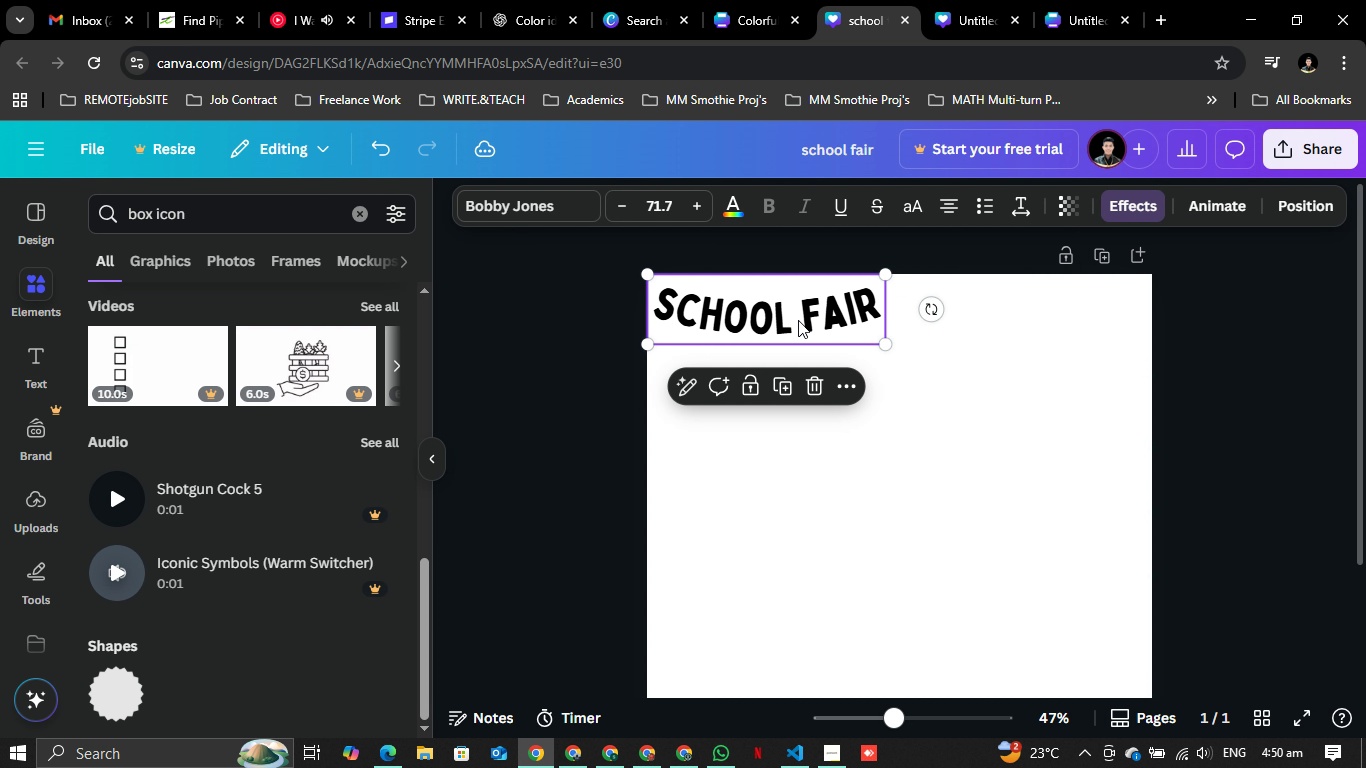 
left_click_drag(start_coordinate=[795, 320], to_coordinate=[927, 392])
 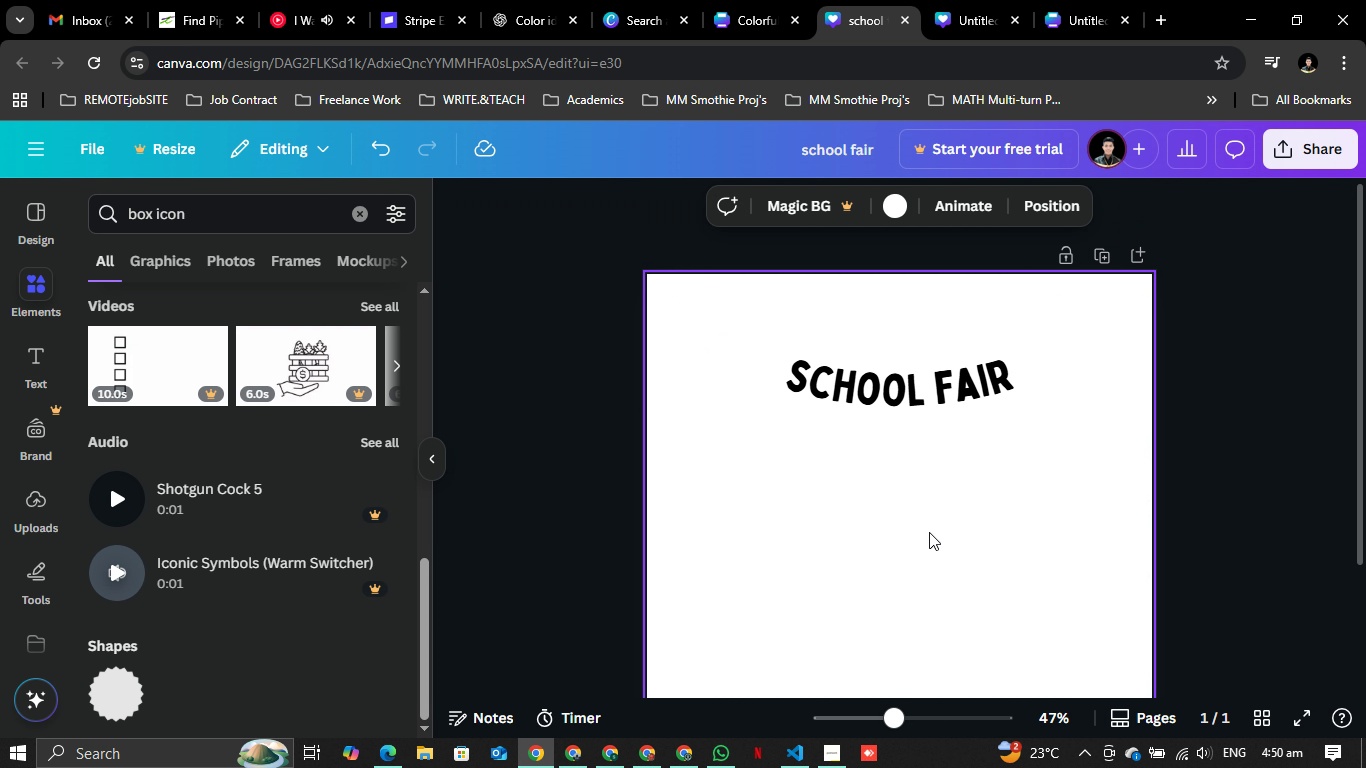 
left_click([929, 532])
 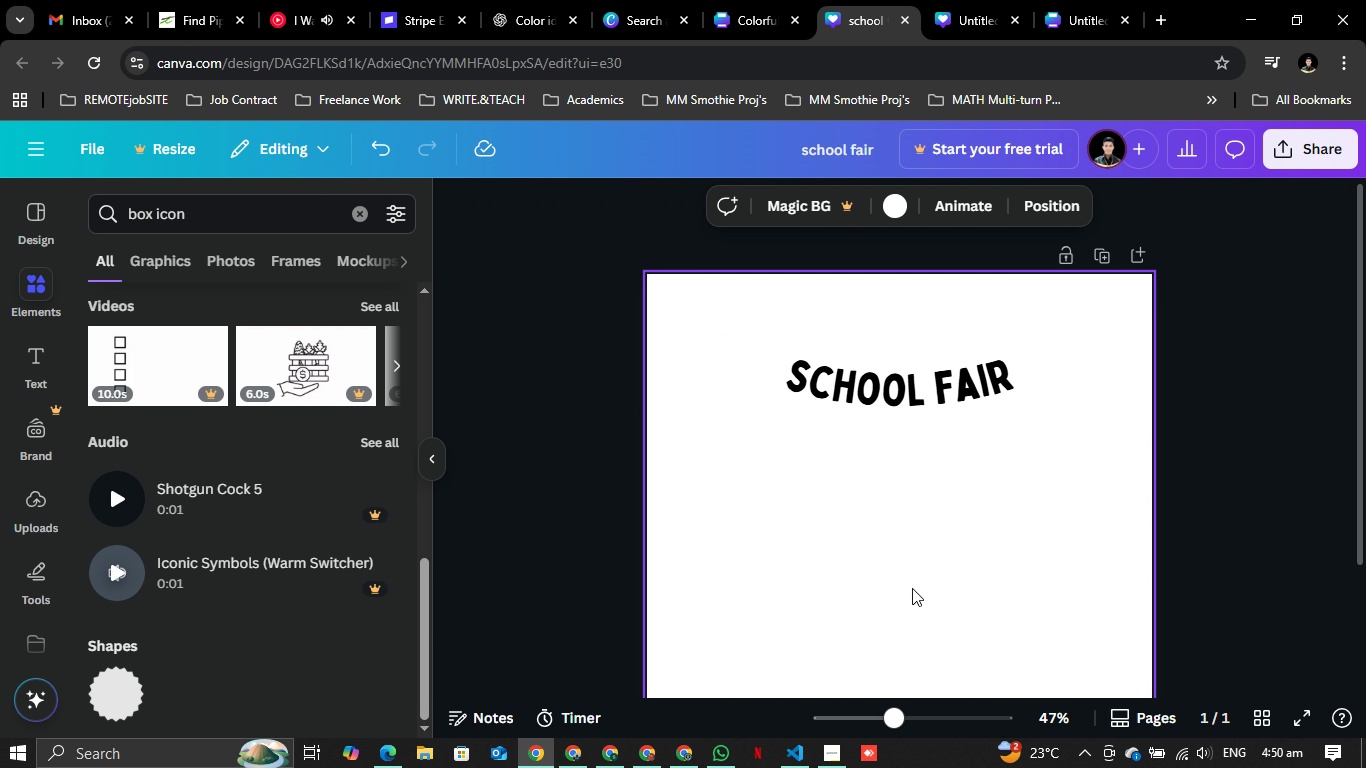 
key(Alt+AltLeft)
 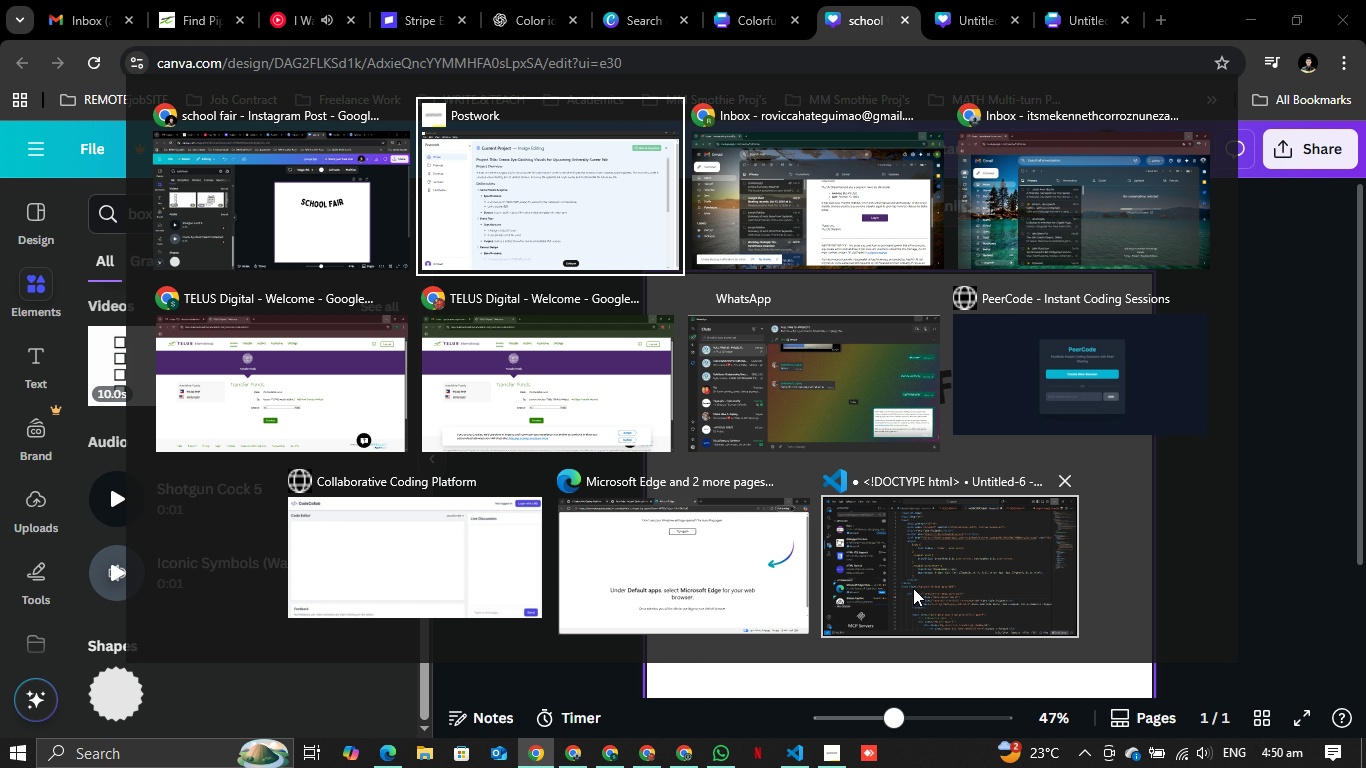 
key(Alt+Tab)